 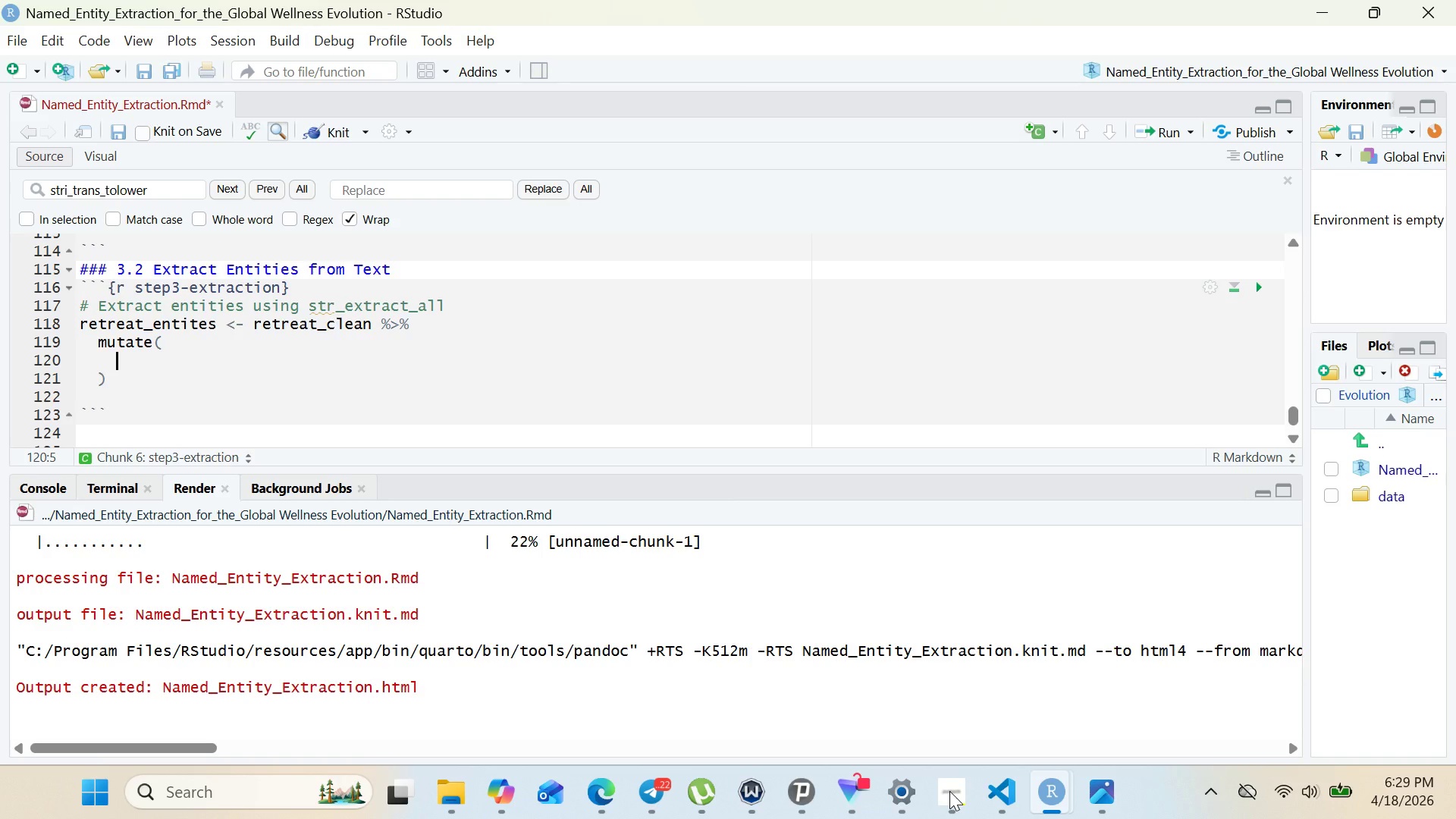 
type(# Extract duratin)
key(Backspace)
key(Backspace)
type(ons 90)
key(Backspace)
key(Backspace)
type(())
 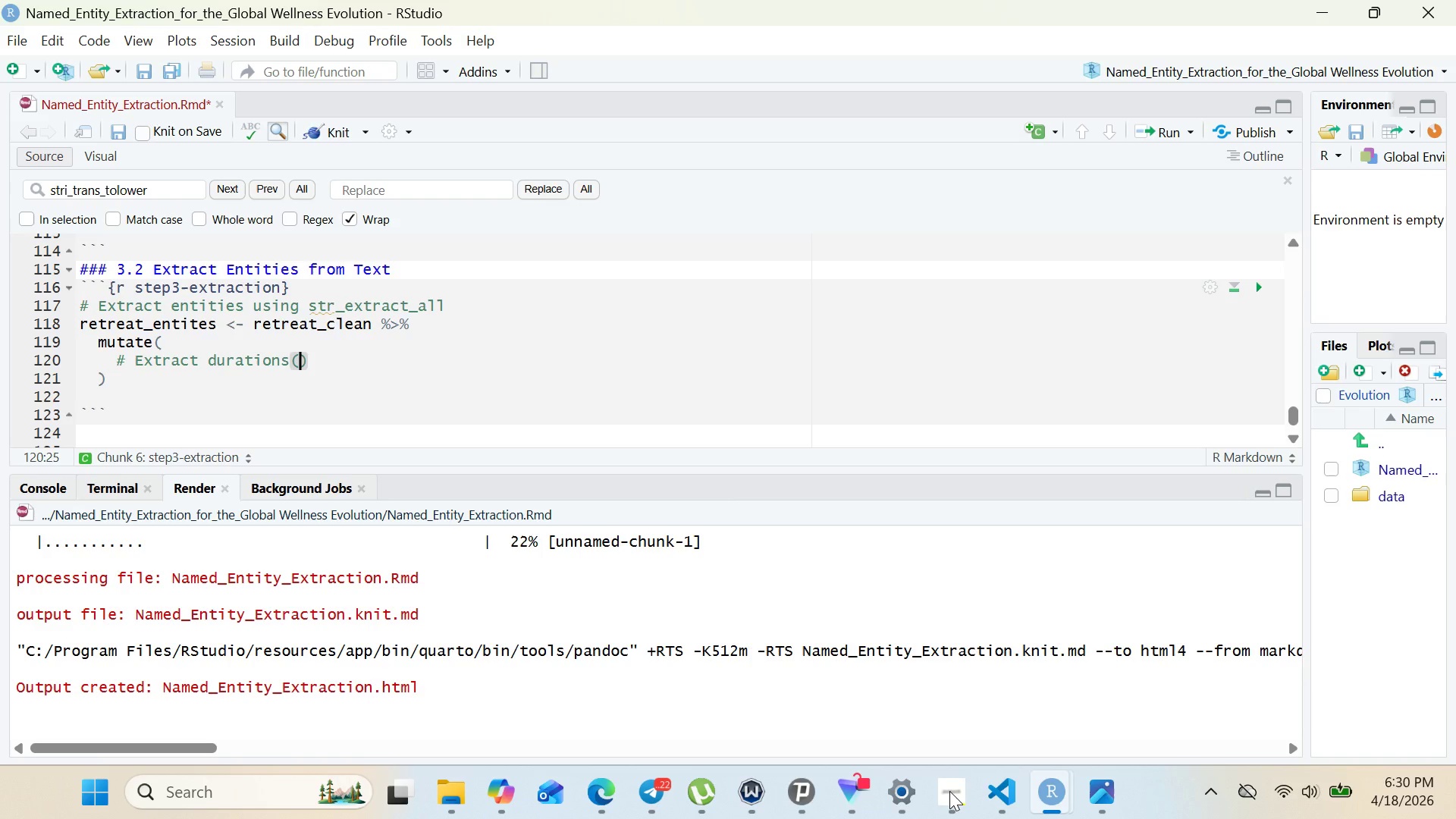 
 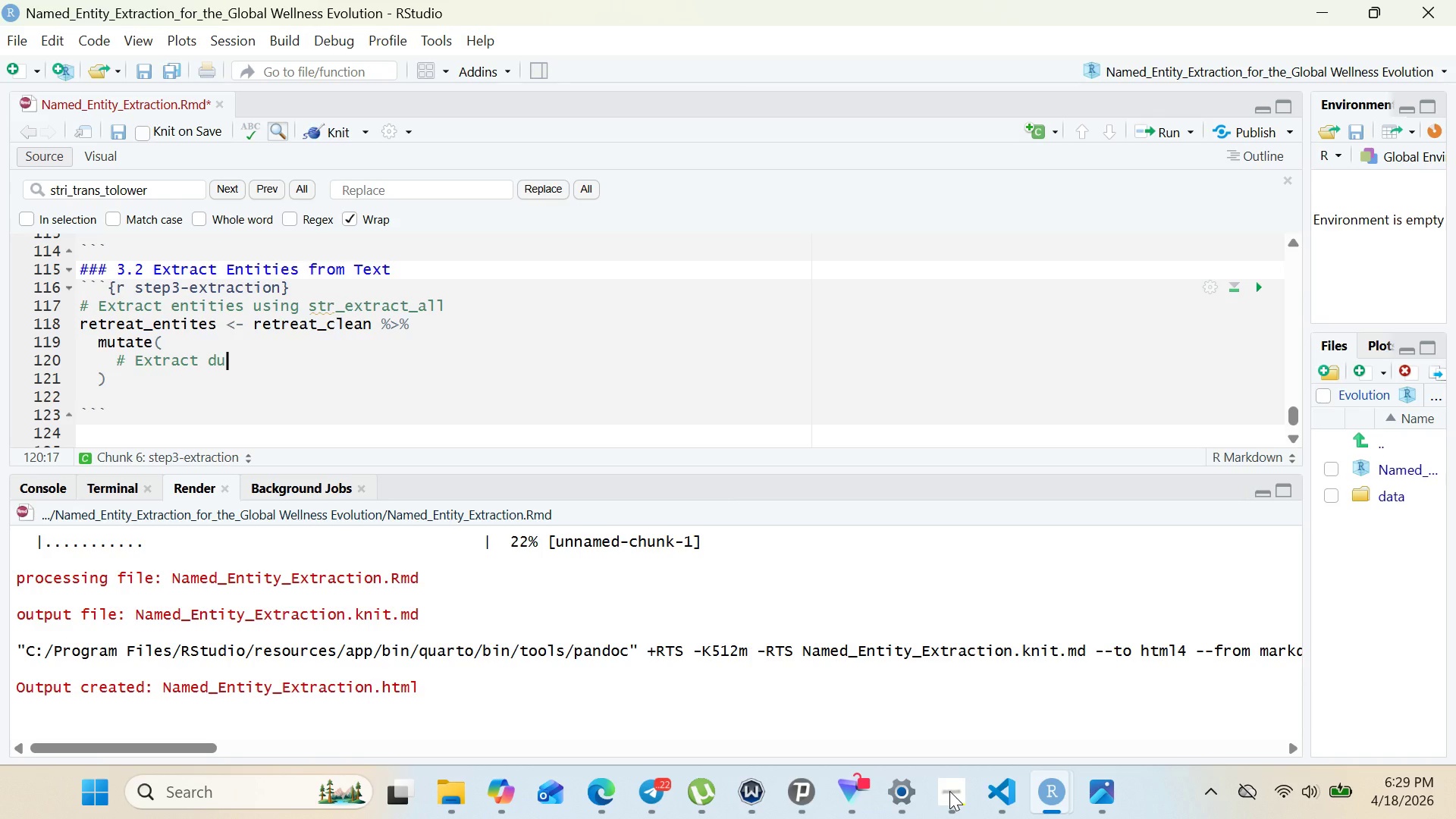 
hold_key(key=End, duration=1.08)
 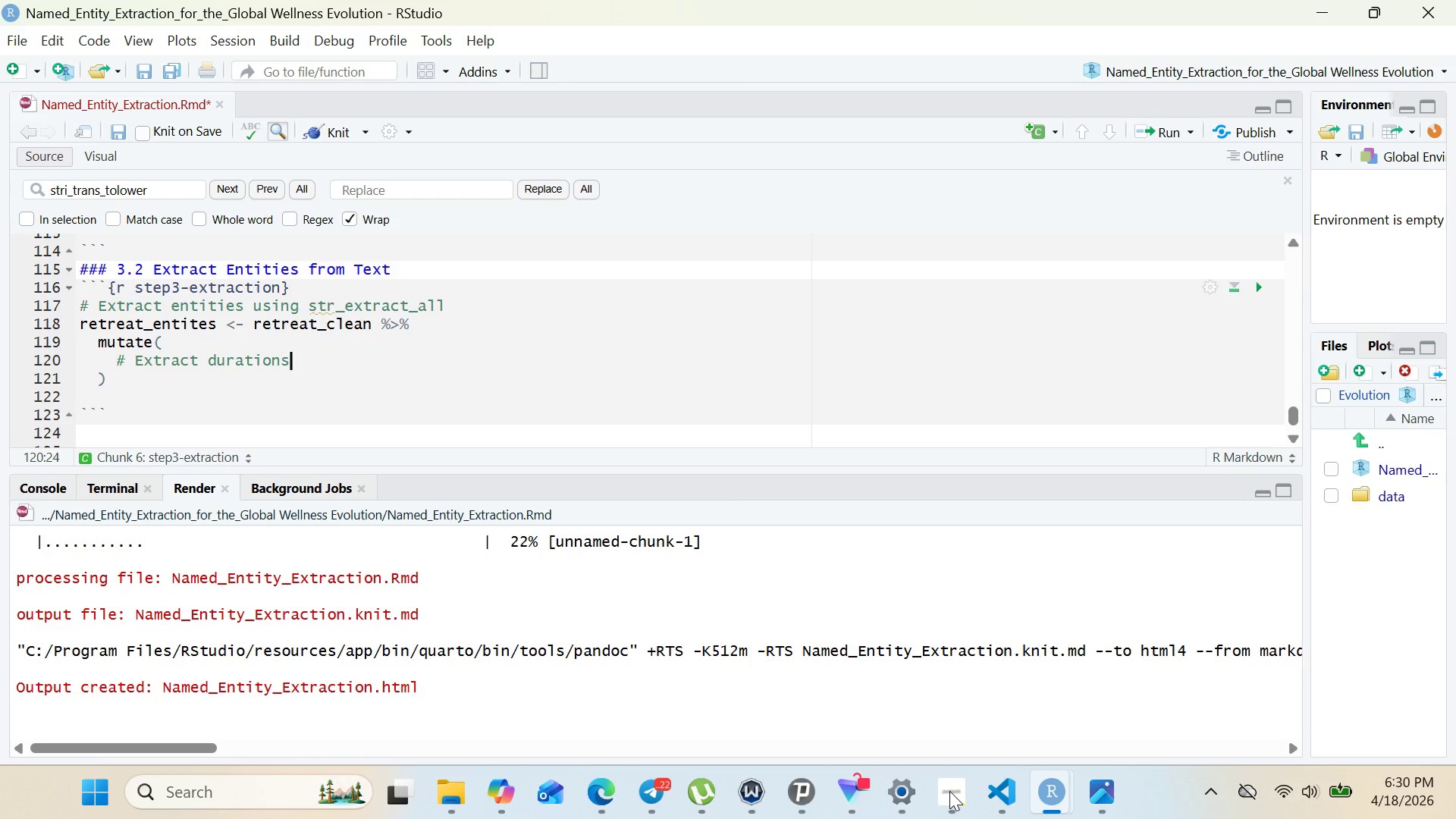 
key(ArrowLeft)
 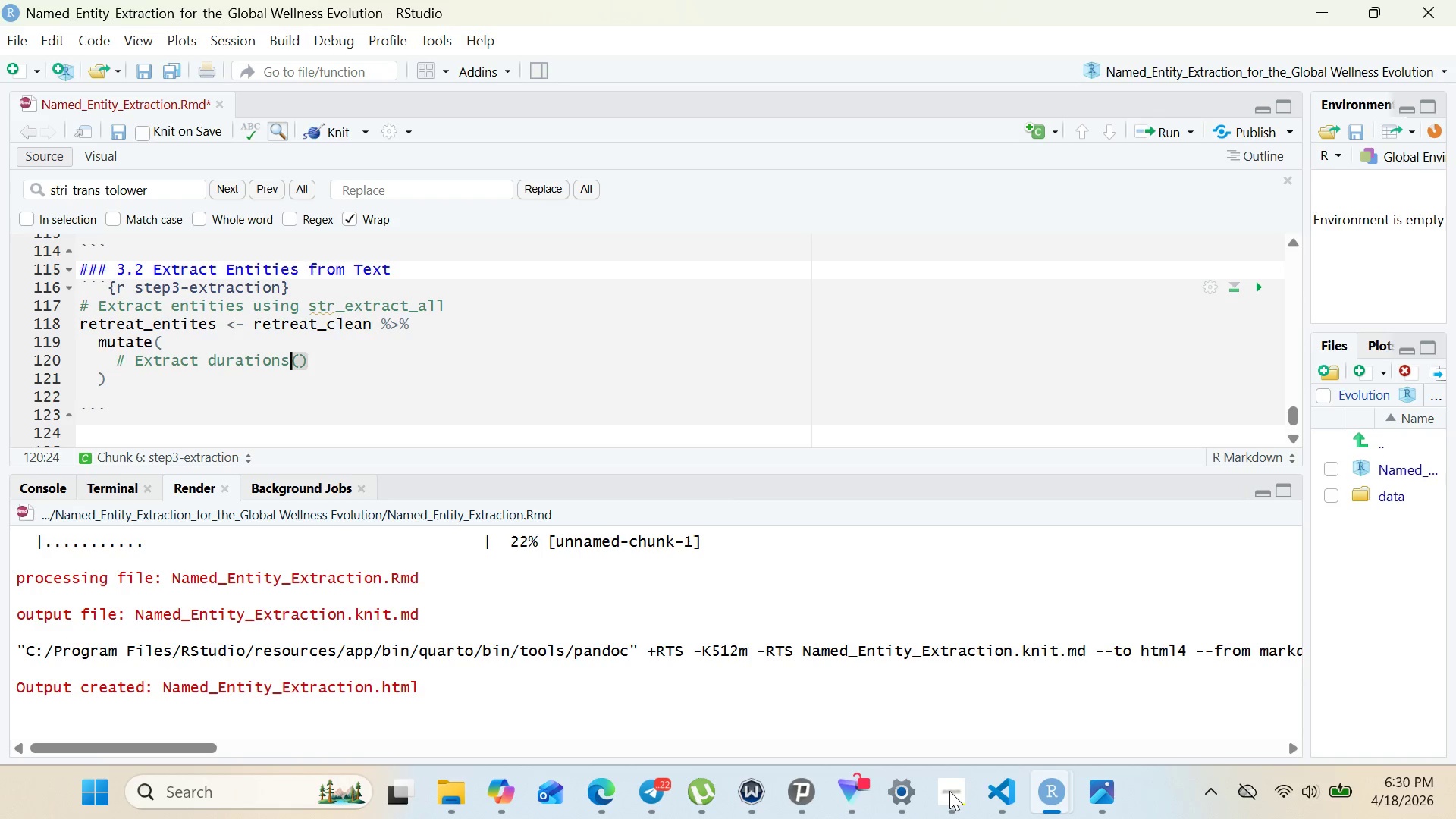 
key(ArrowLeft)
 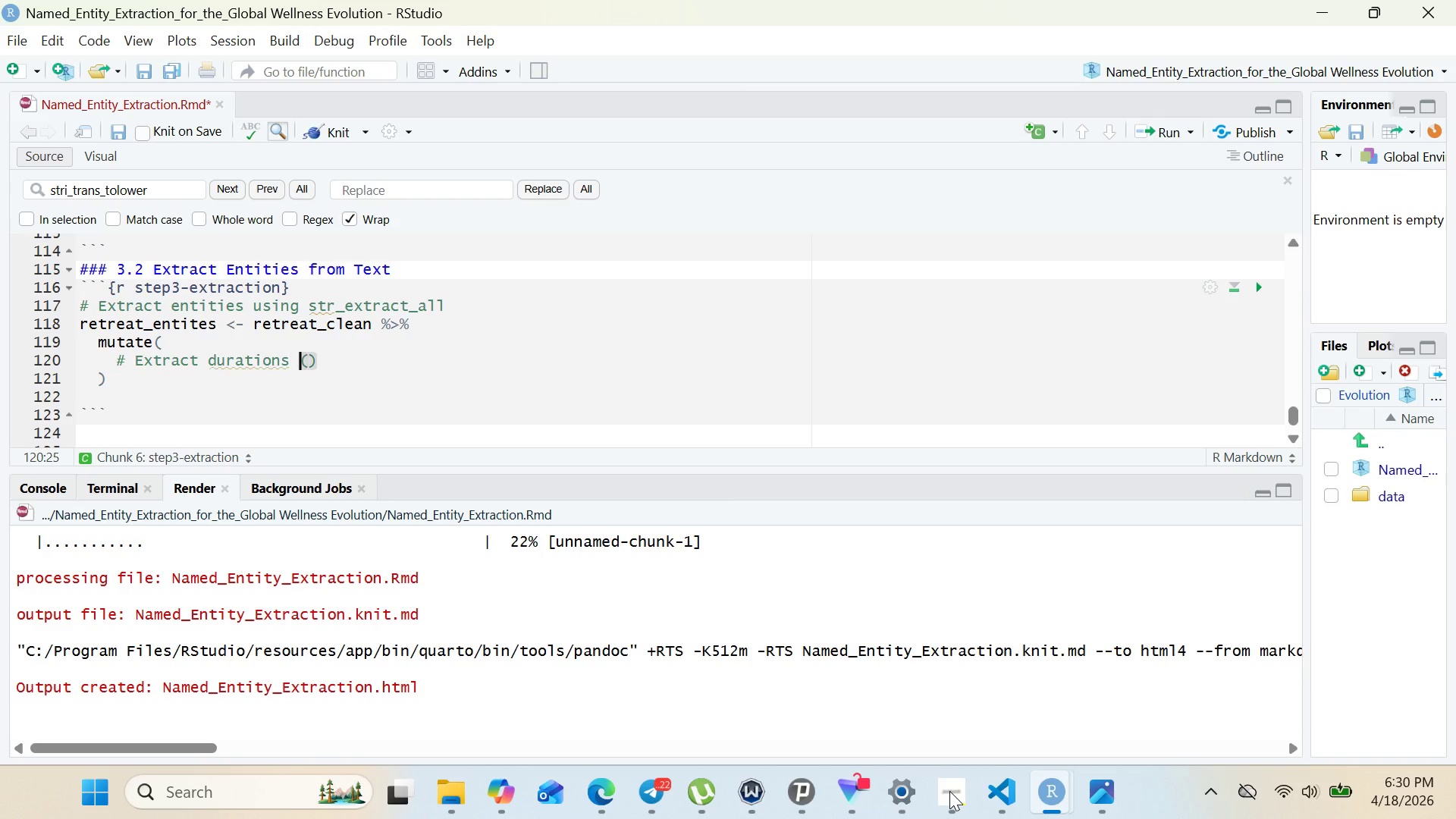 
key(Space)
 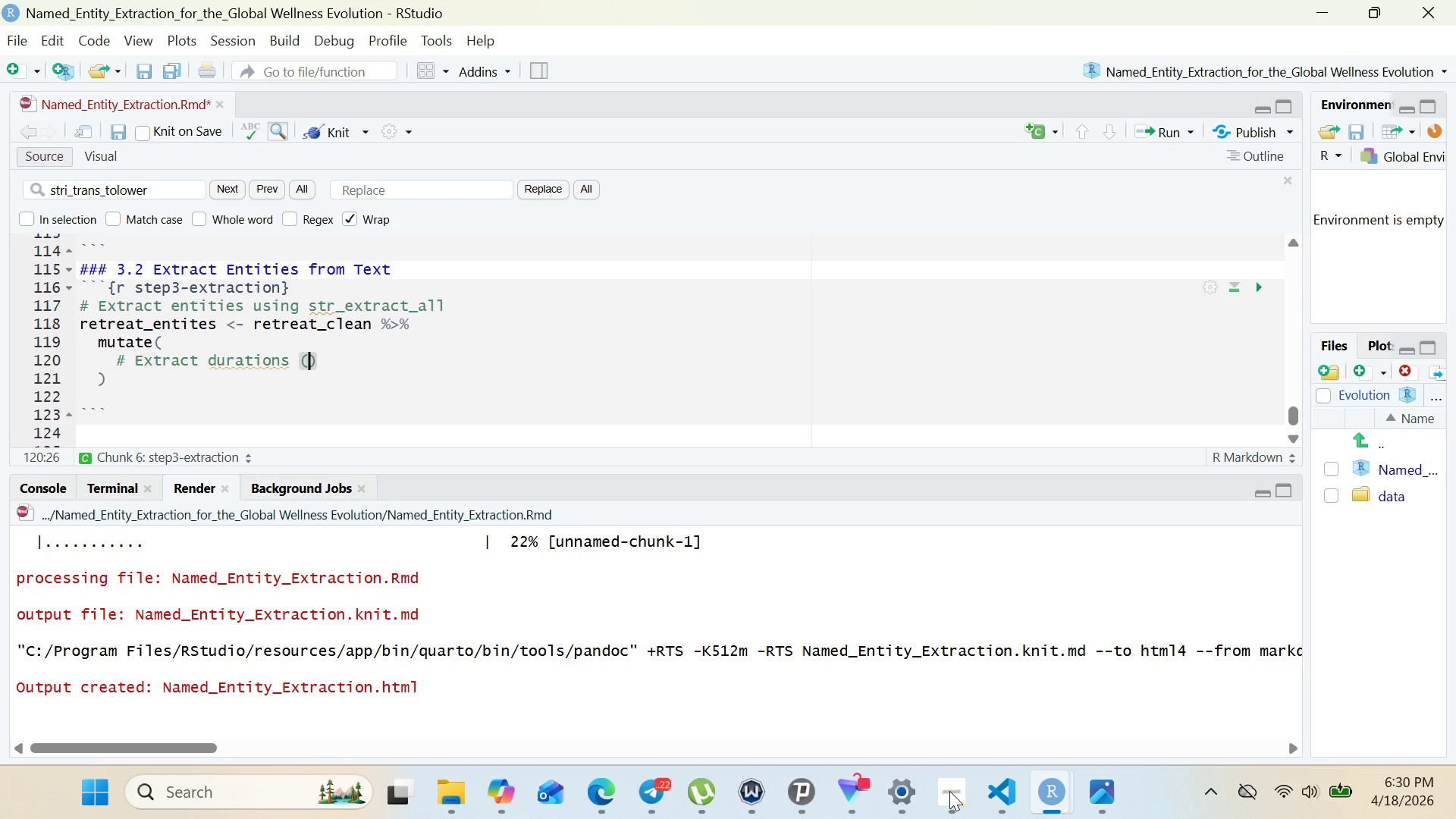 
key(ArrowRight)
 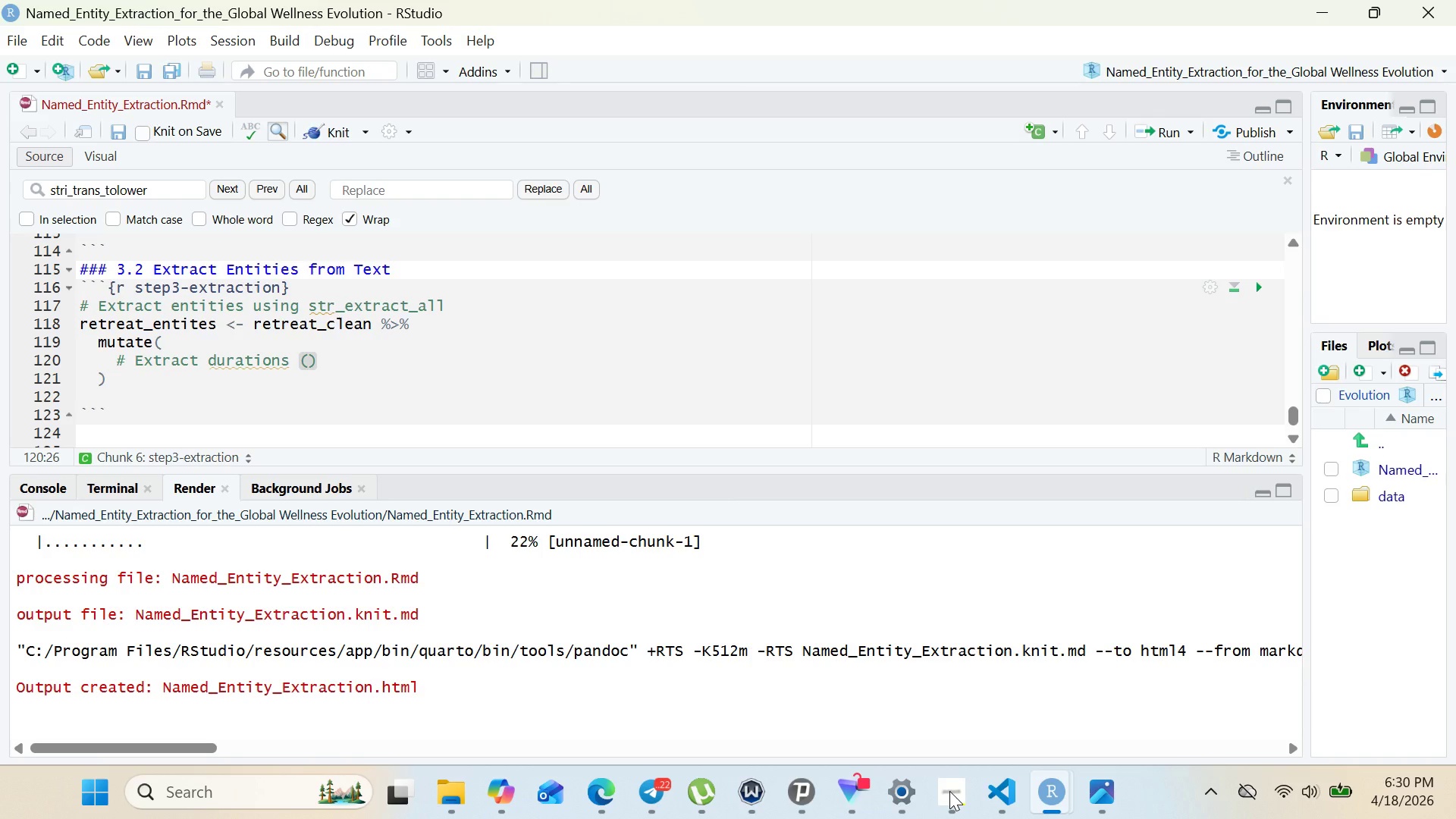 
type(paste patterns with )
 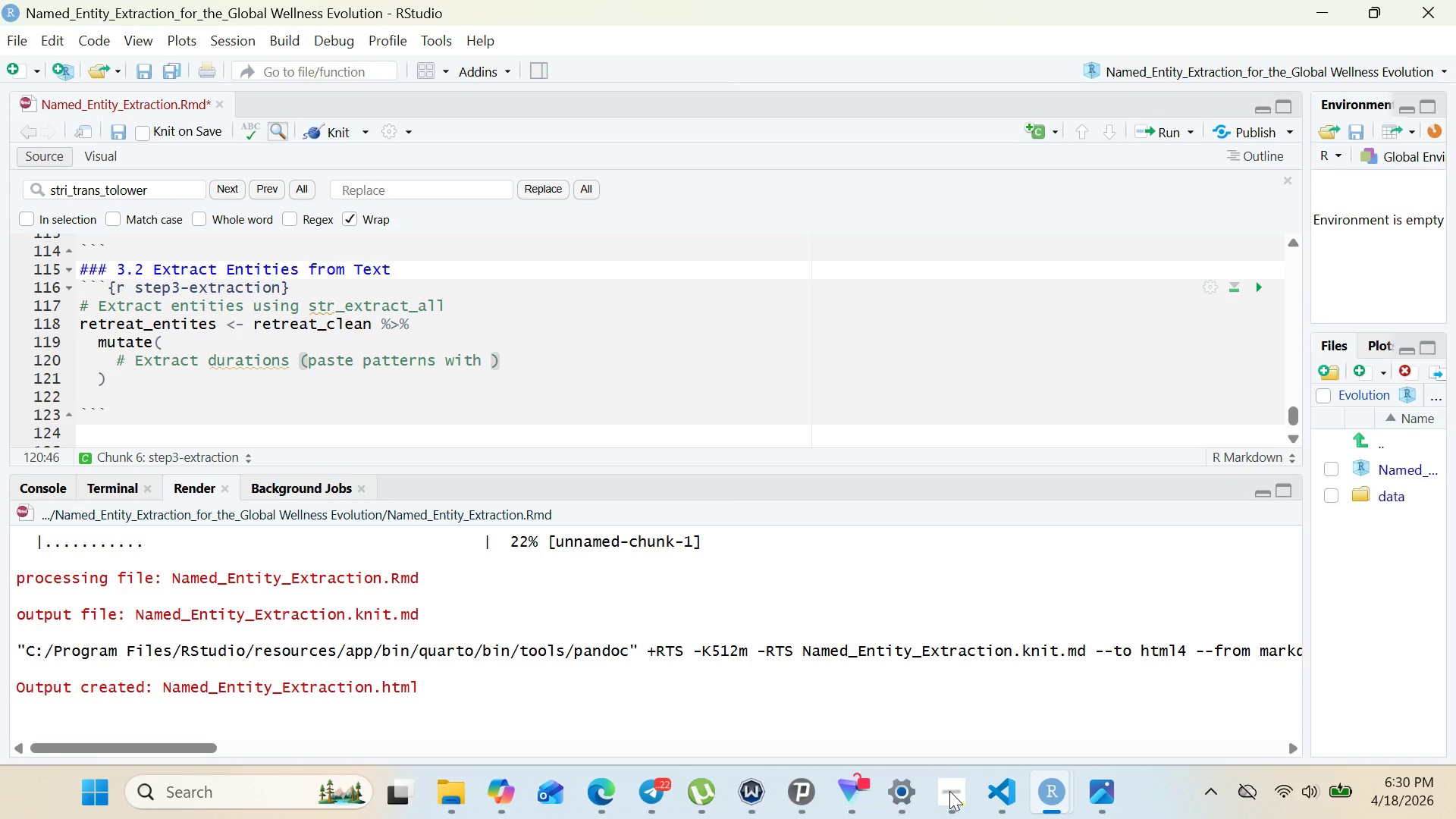 
hold_key(key=ShiftRight, duration=1.06)
 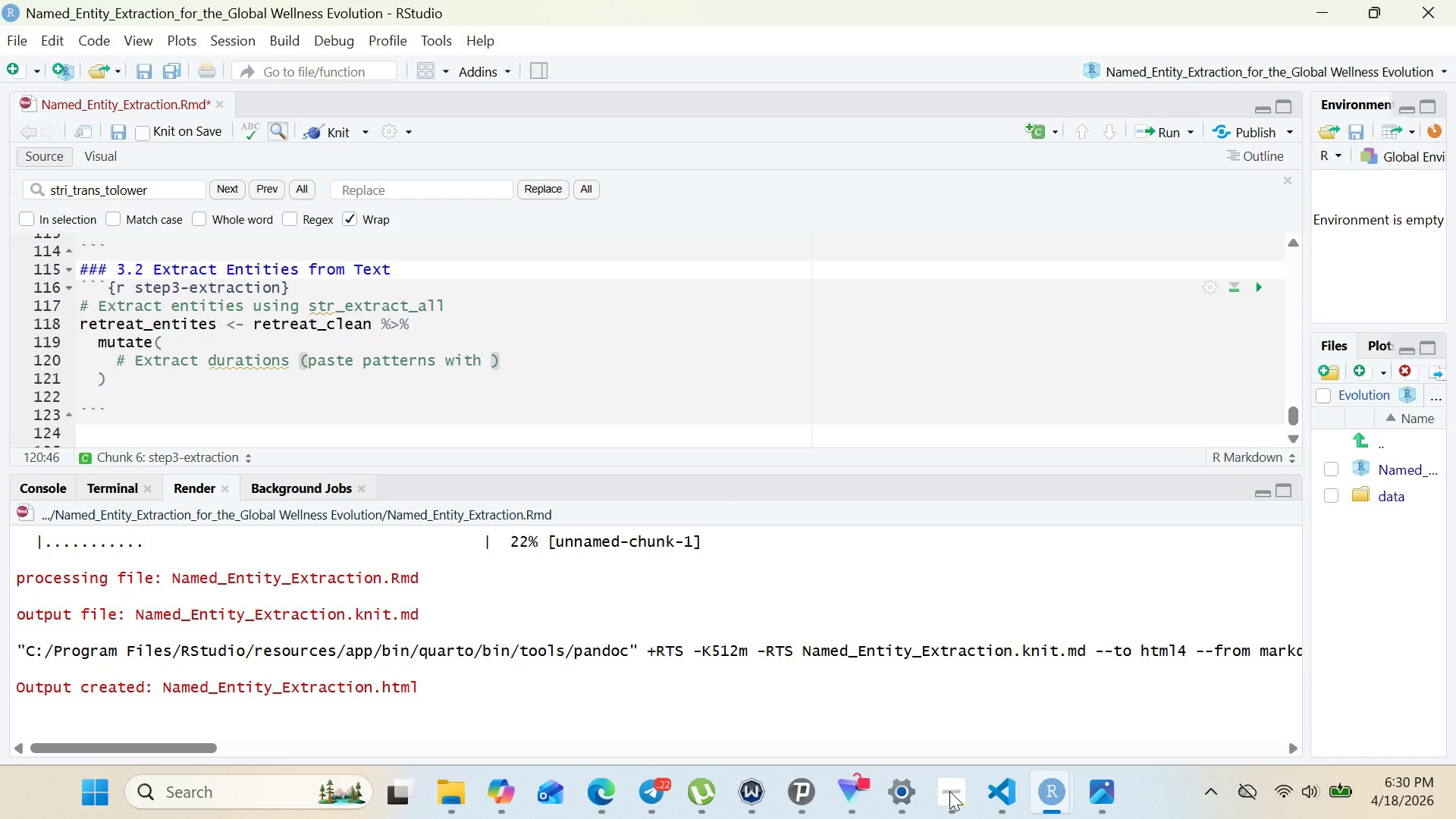 
key(Shift+Backslash)
 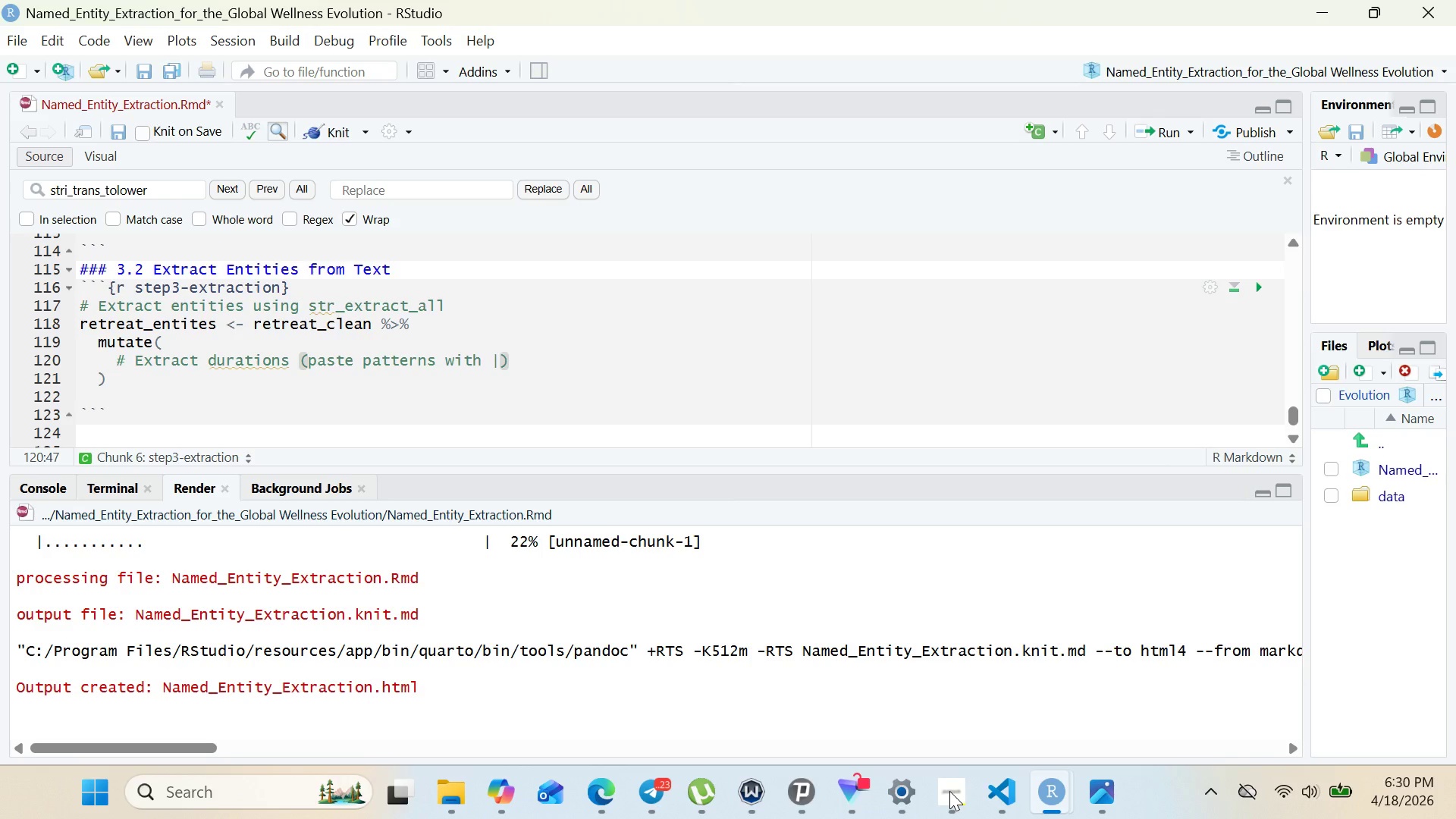 
type( FOR OR)
 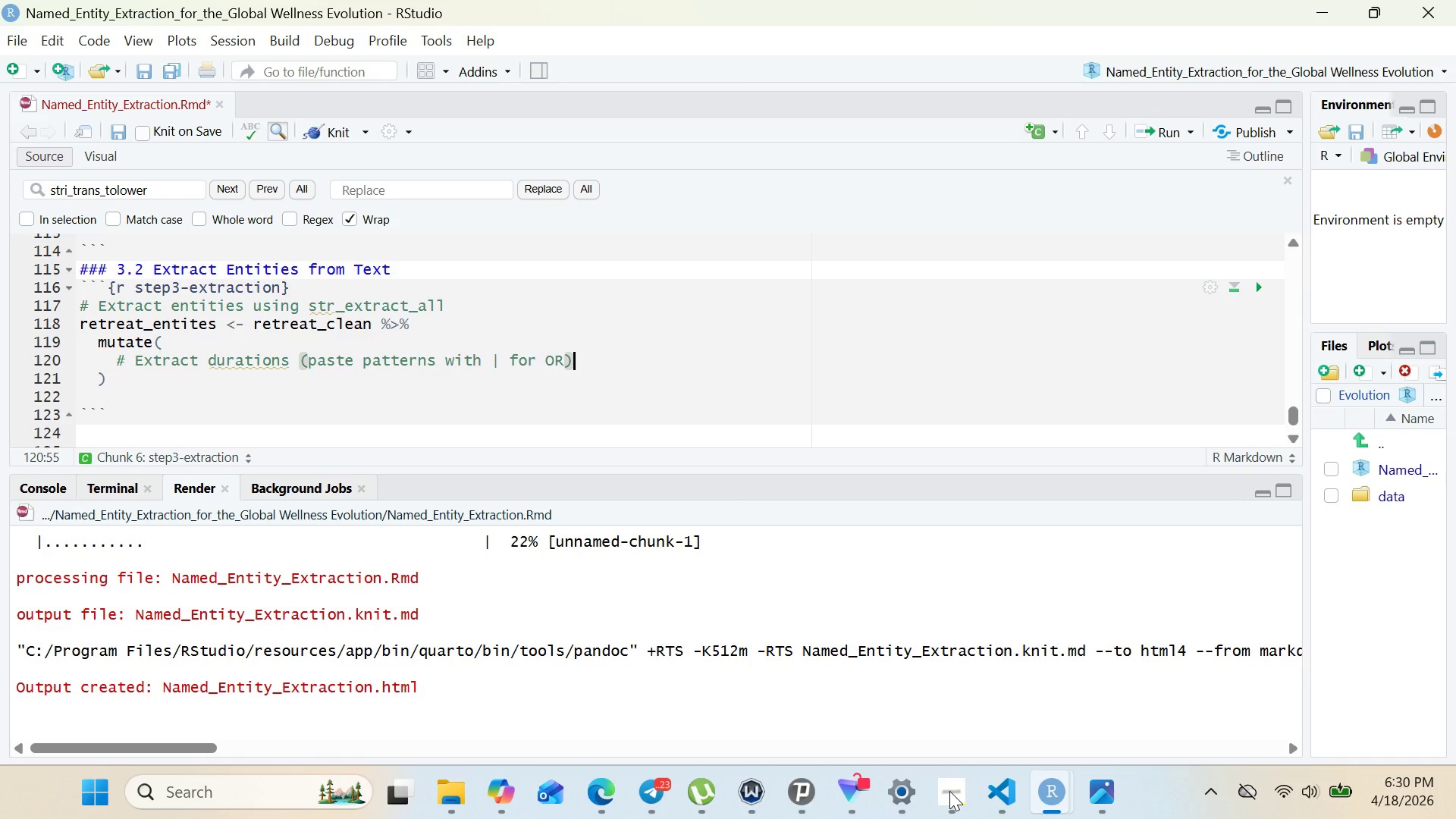 
 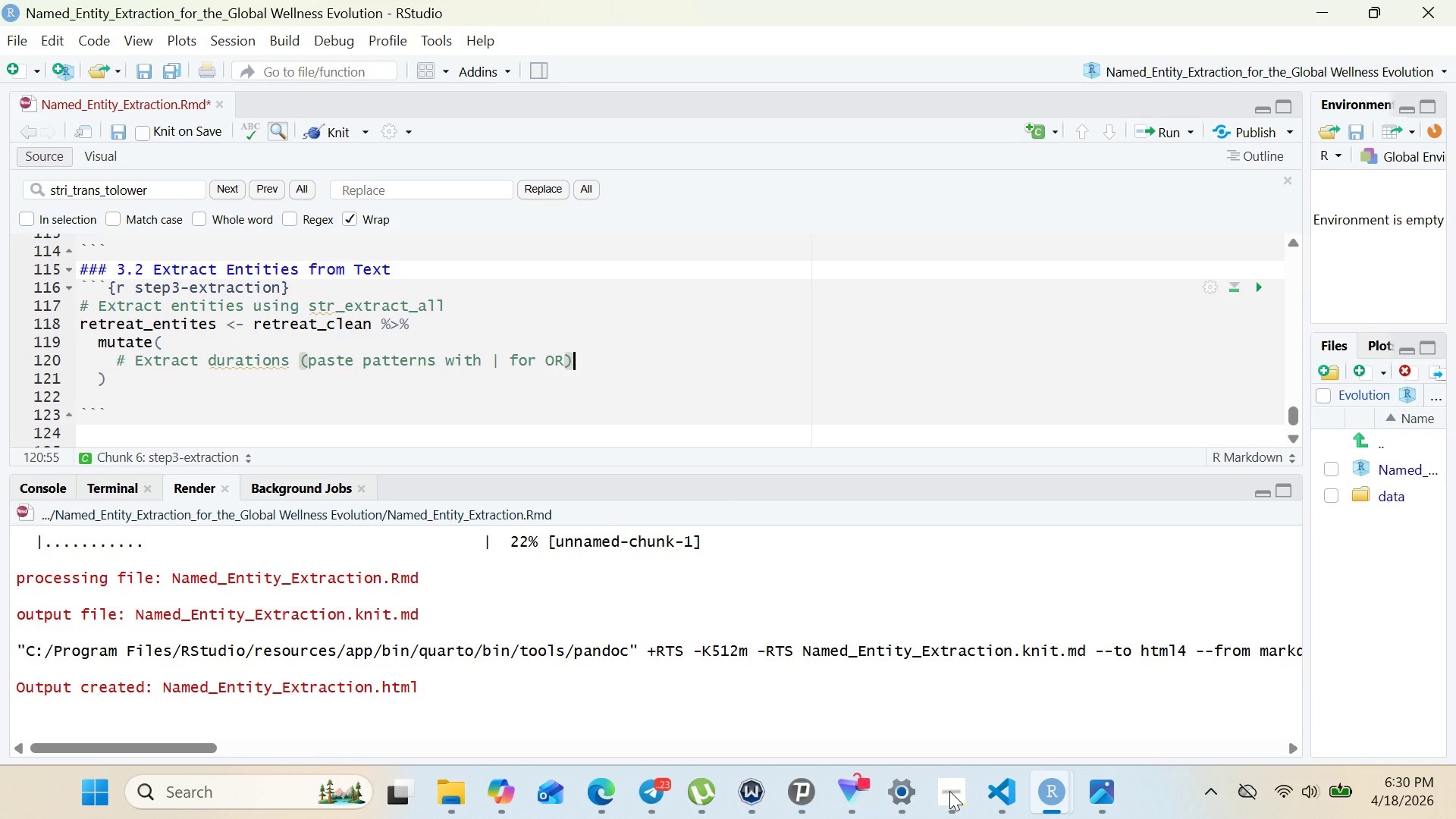 
key(ArrowRight)
 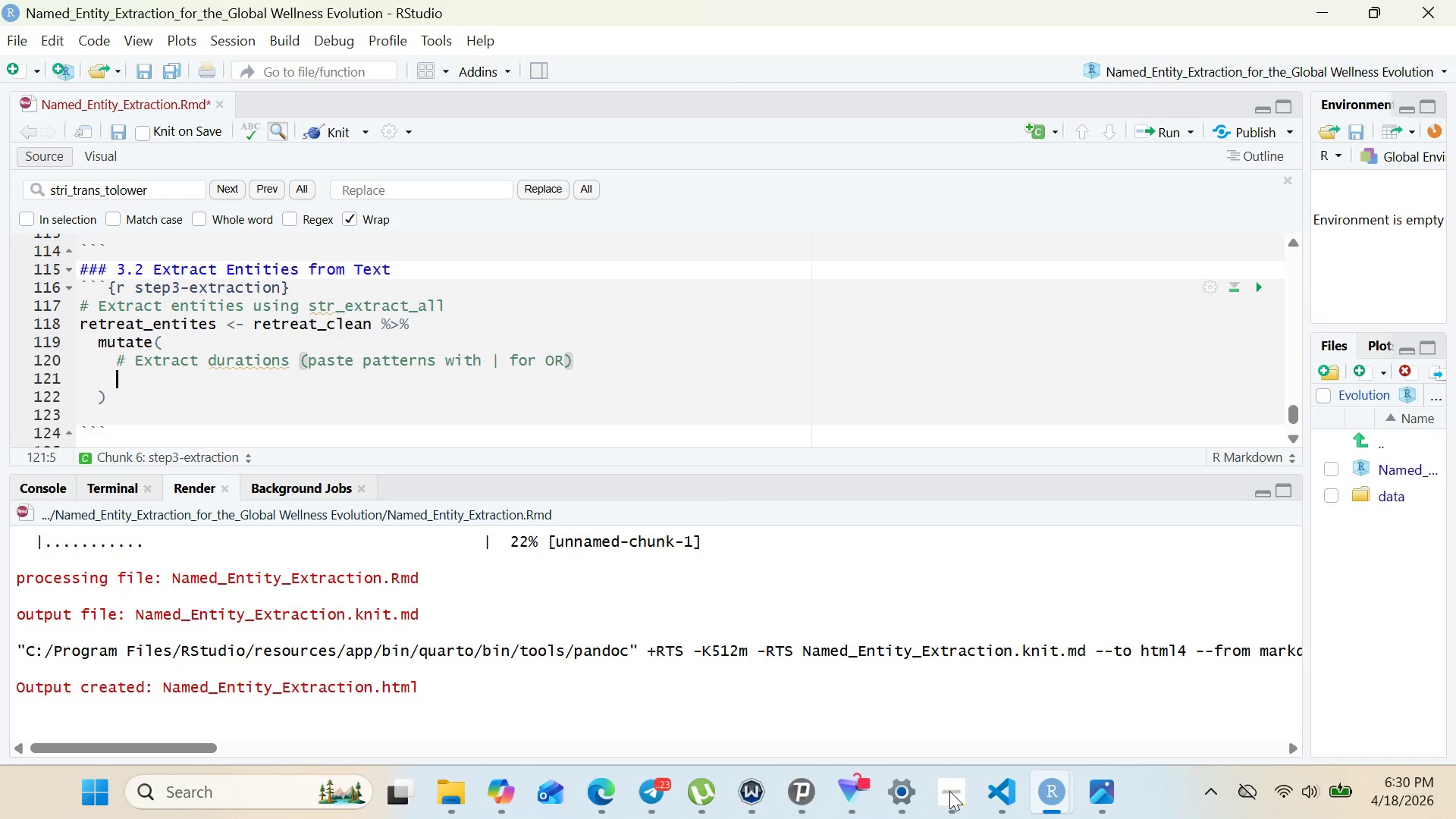 
key(Enter)
 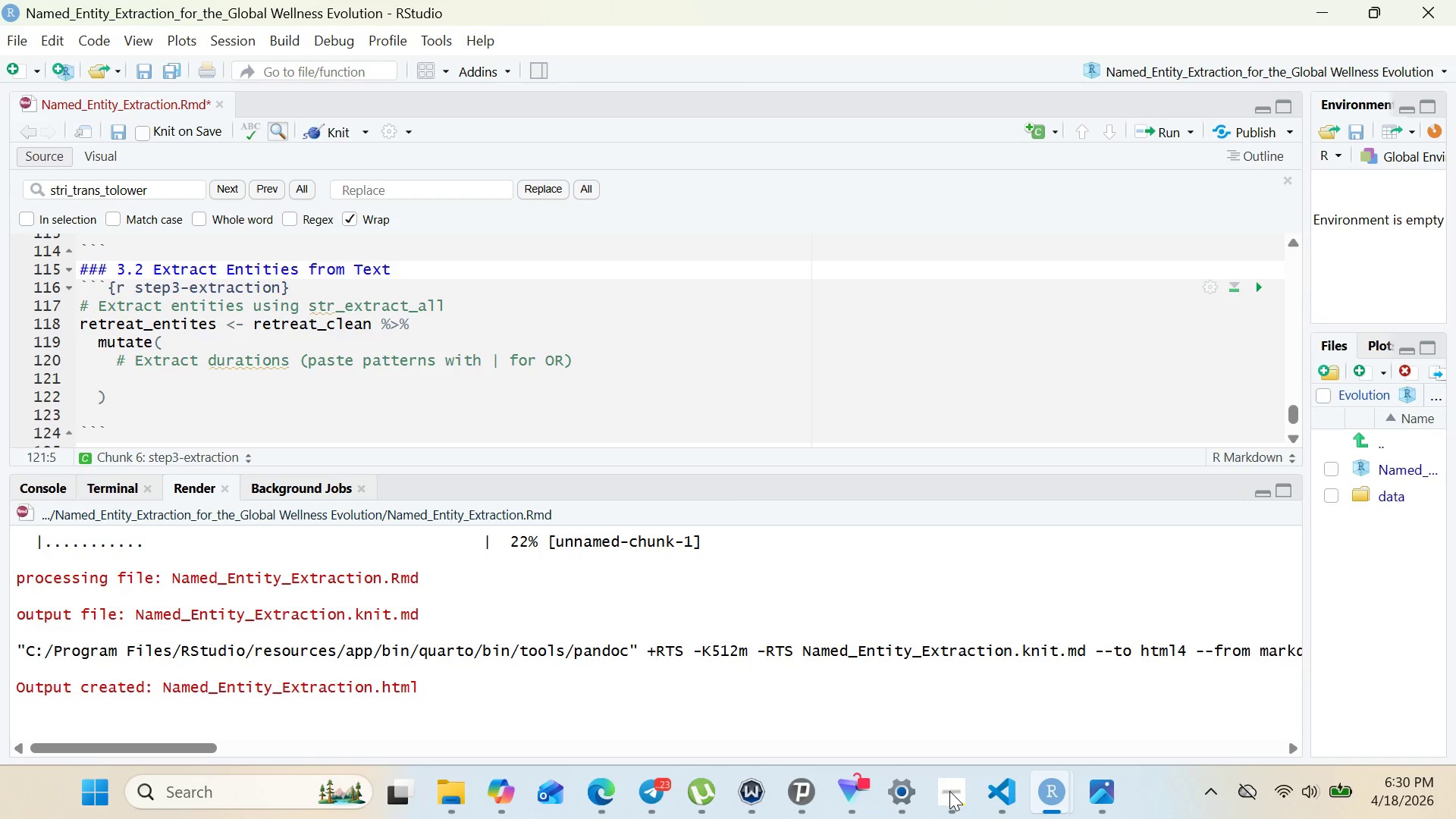 
type(duration)
 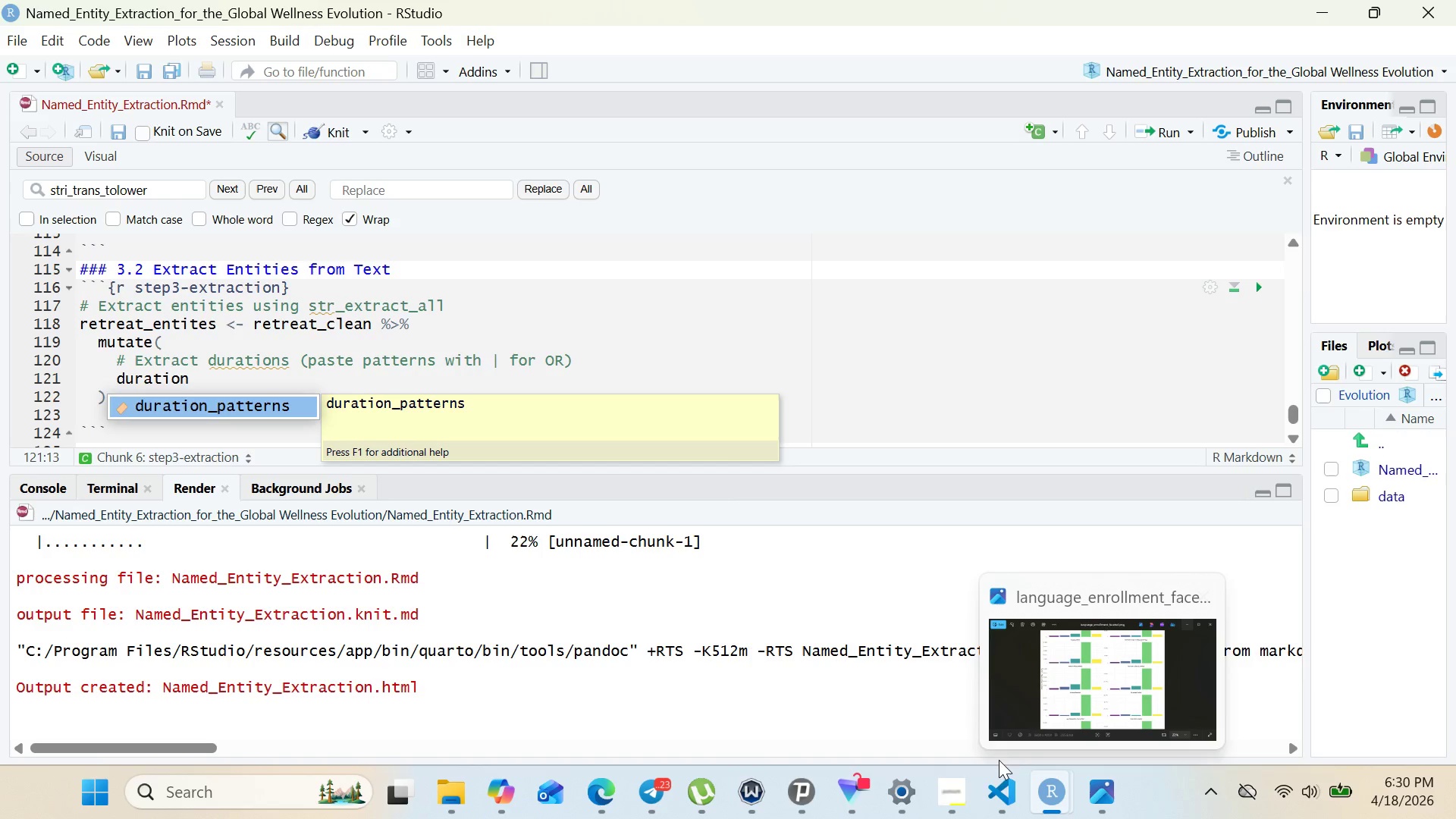 
left_click([956, 802])